 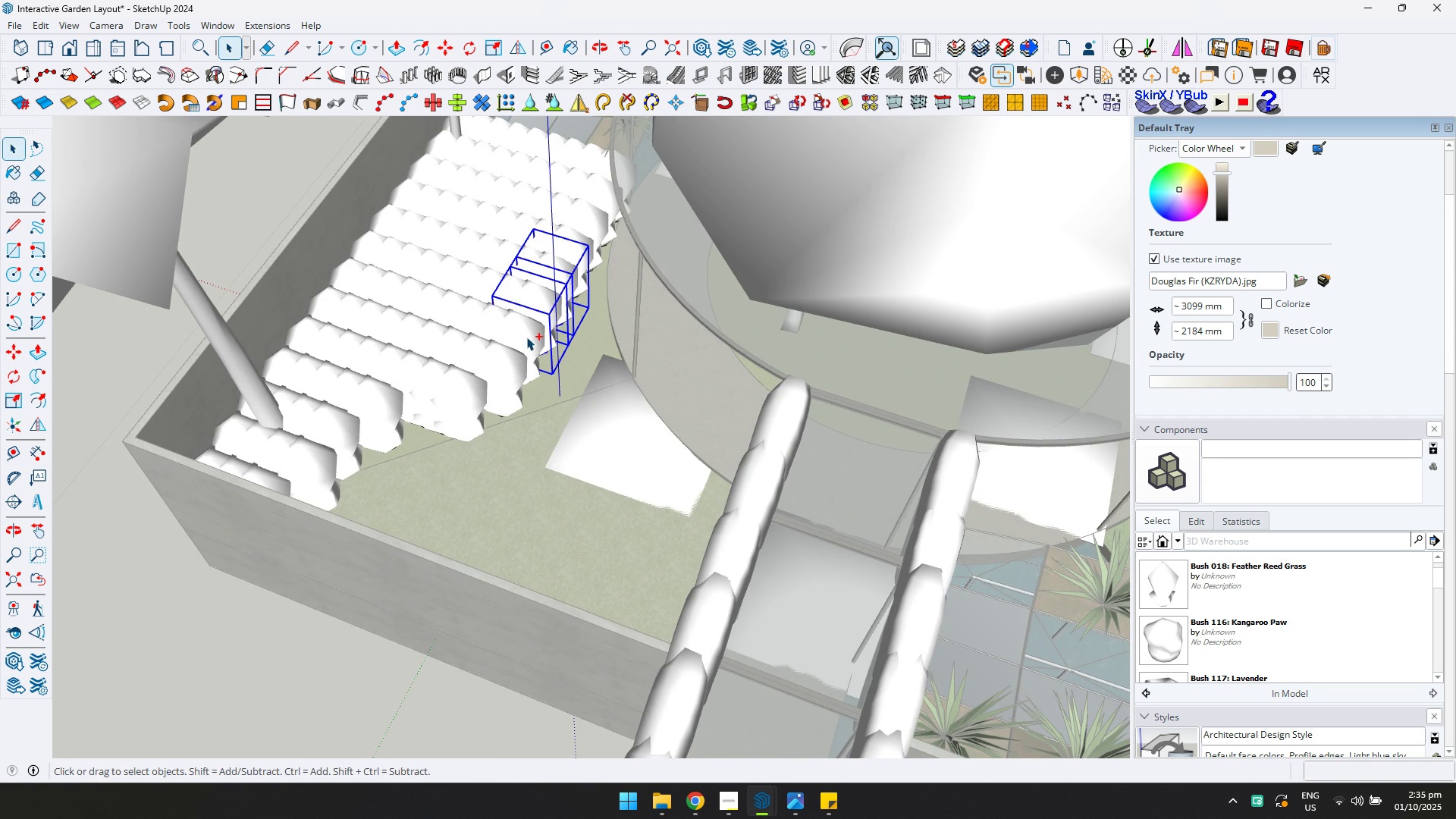 
triple_click([526, 337])
 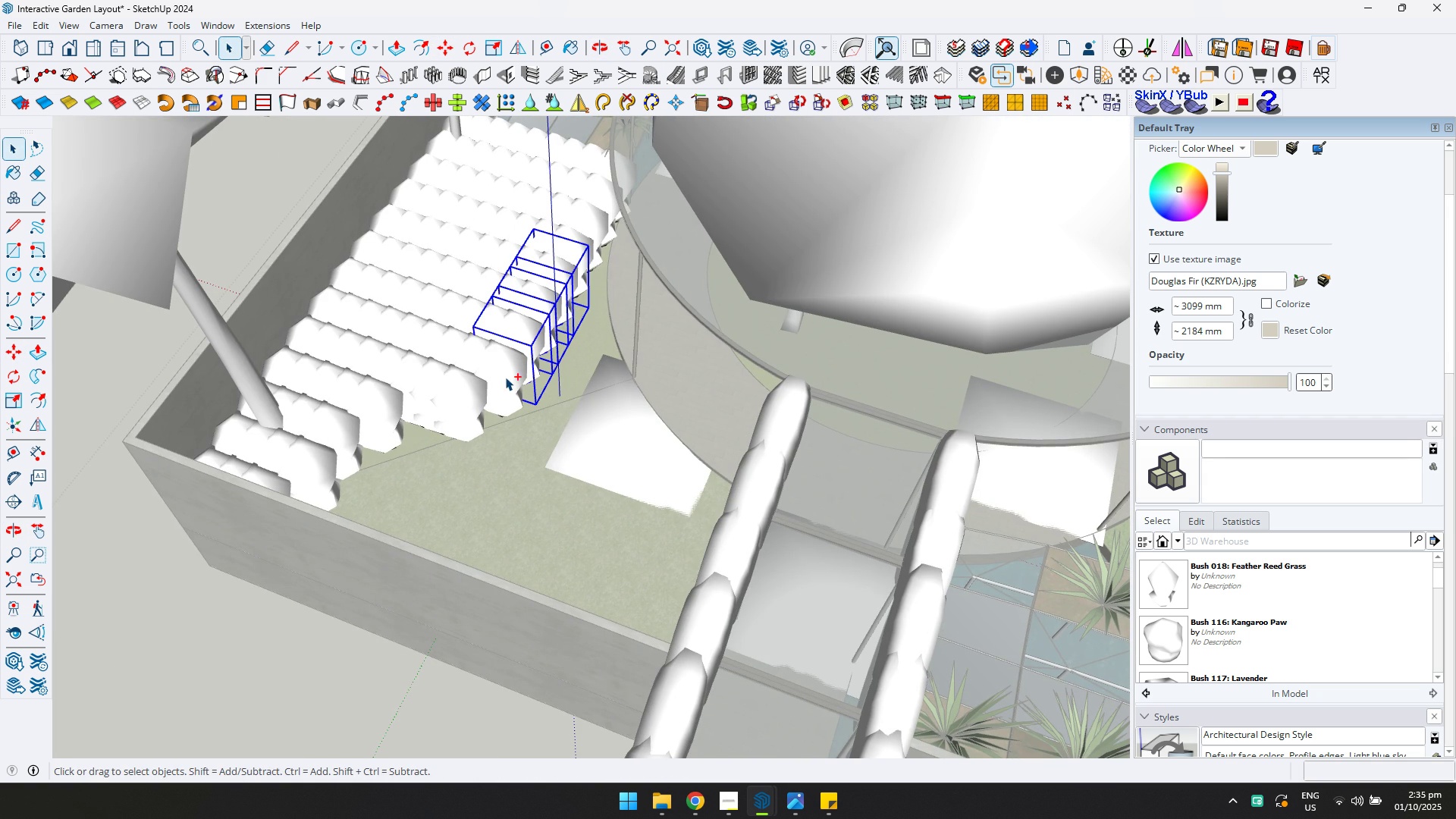 
triple_click([505, 377])
 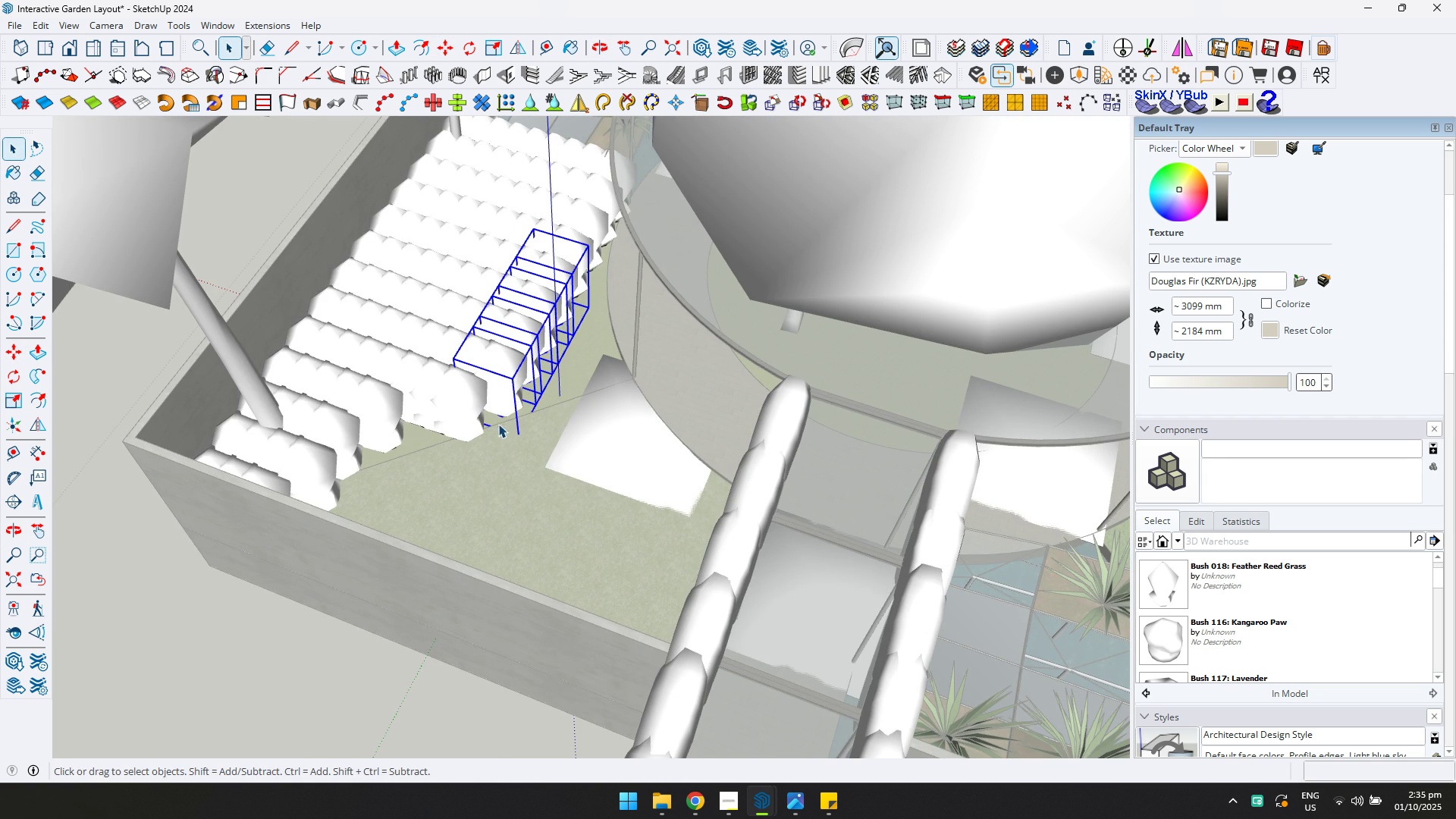 
key(M)
 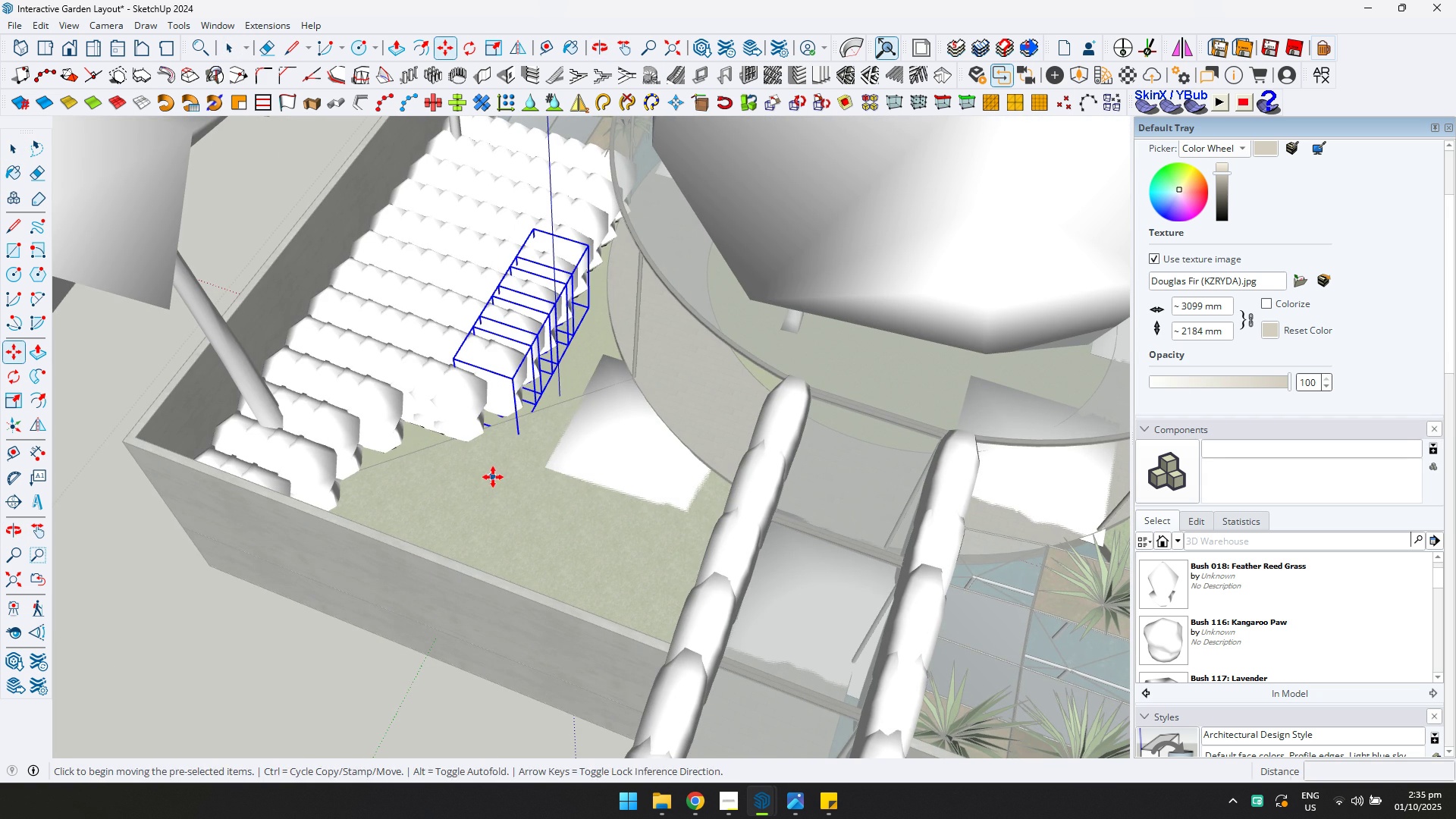 
key(Control+ControlLeft)